 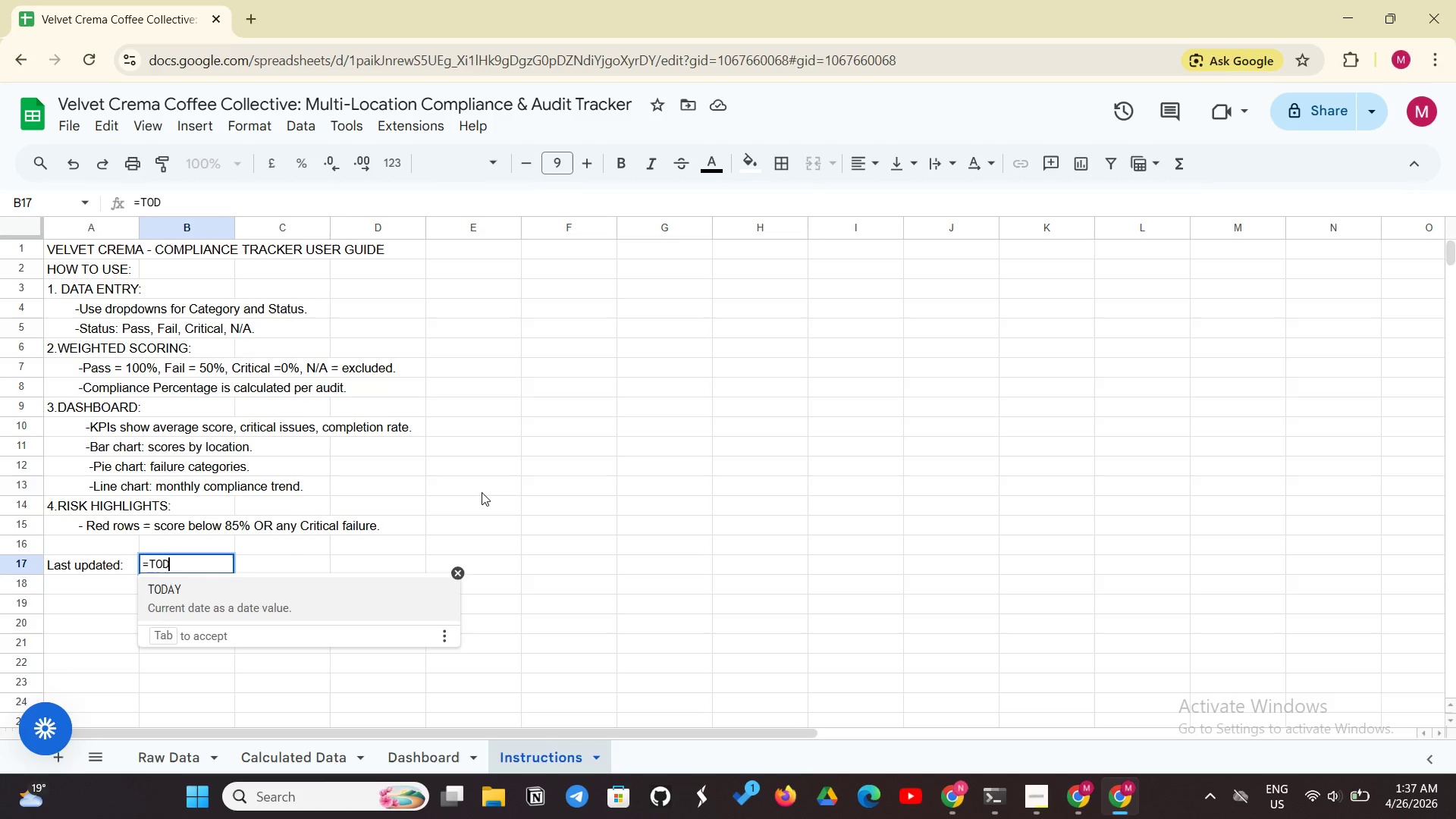 
left_click([177, 588])
 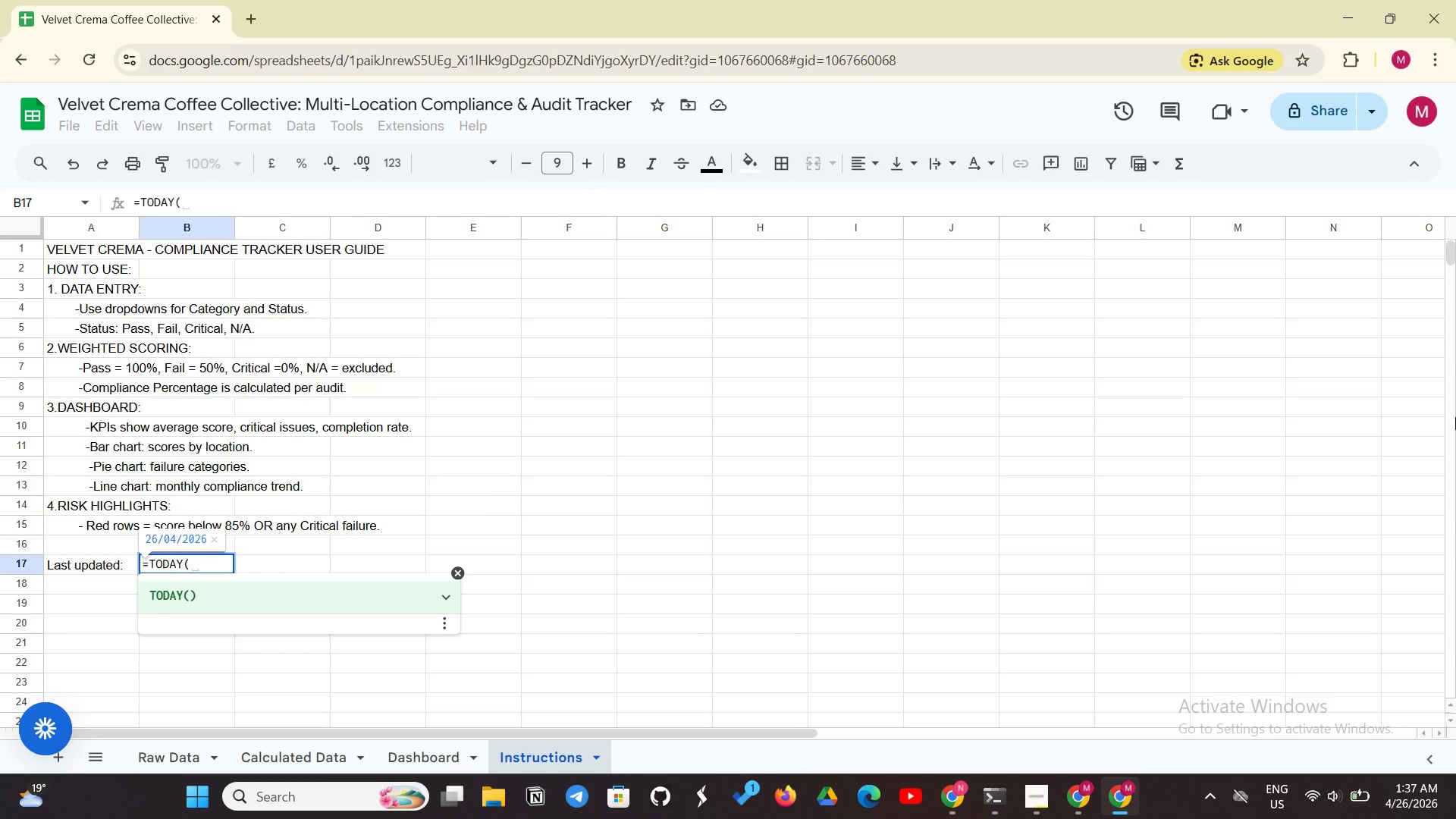 
key(Shift+0)
 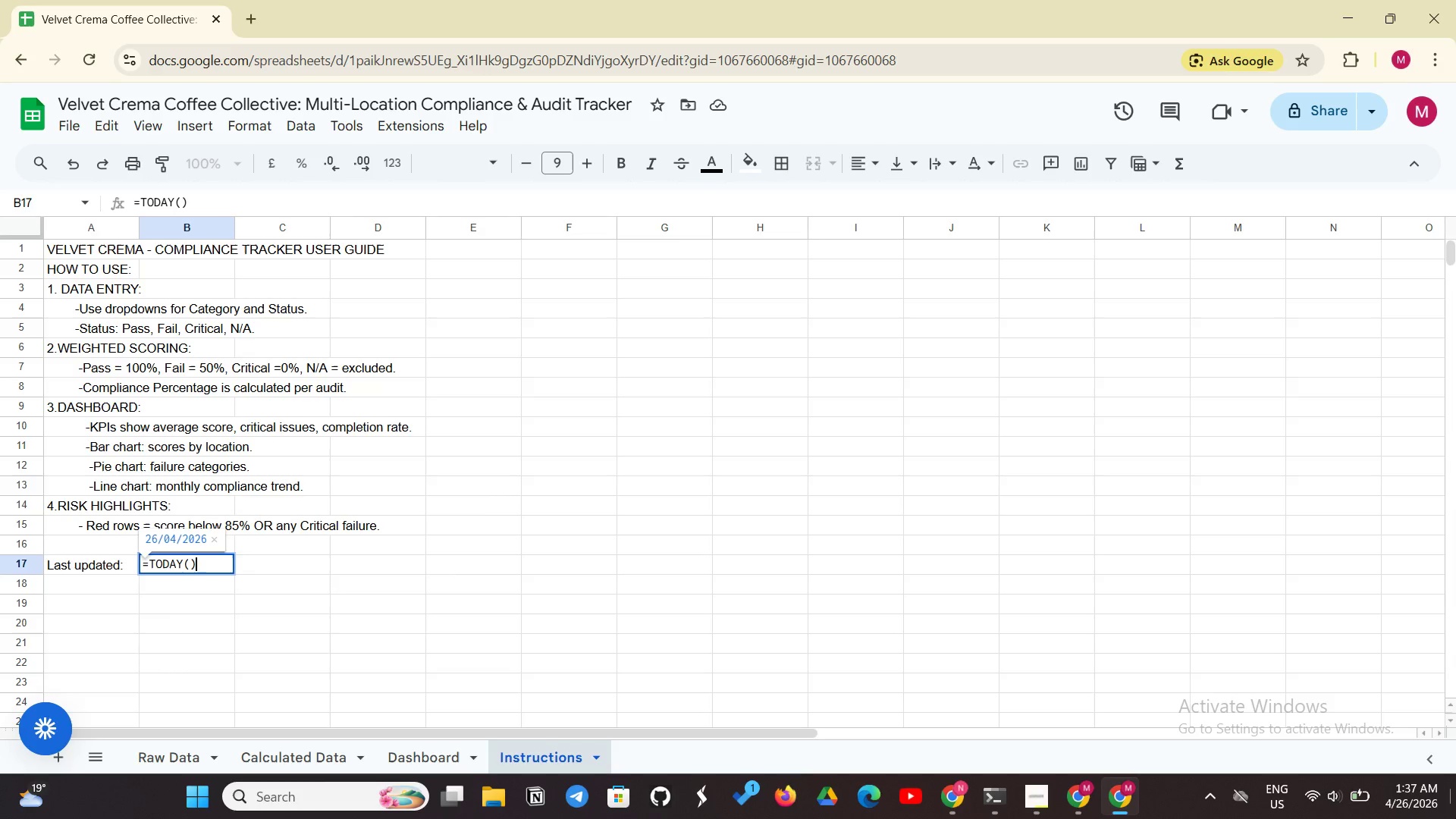 
key(Enter)
 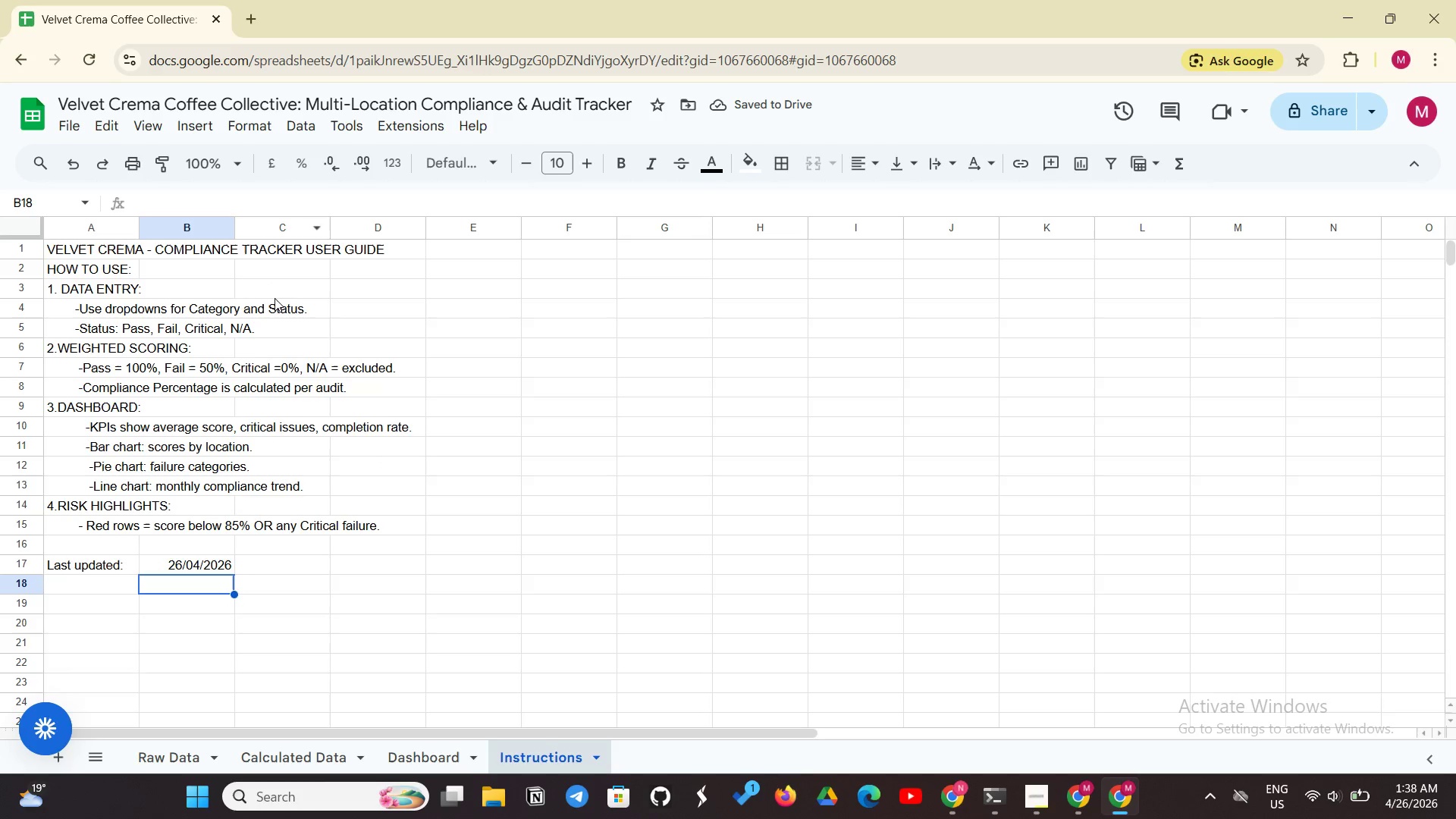 
wait(6.33)
 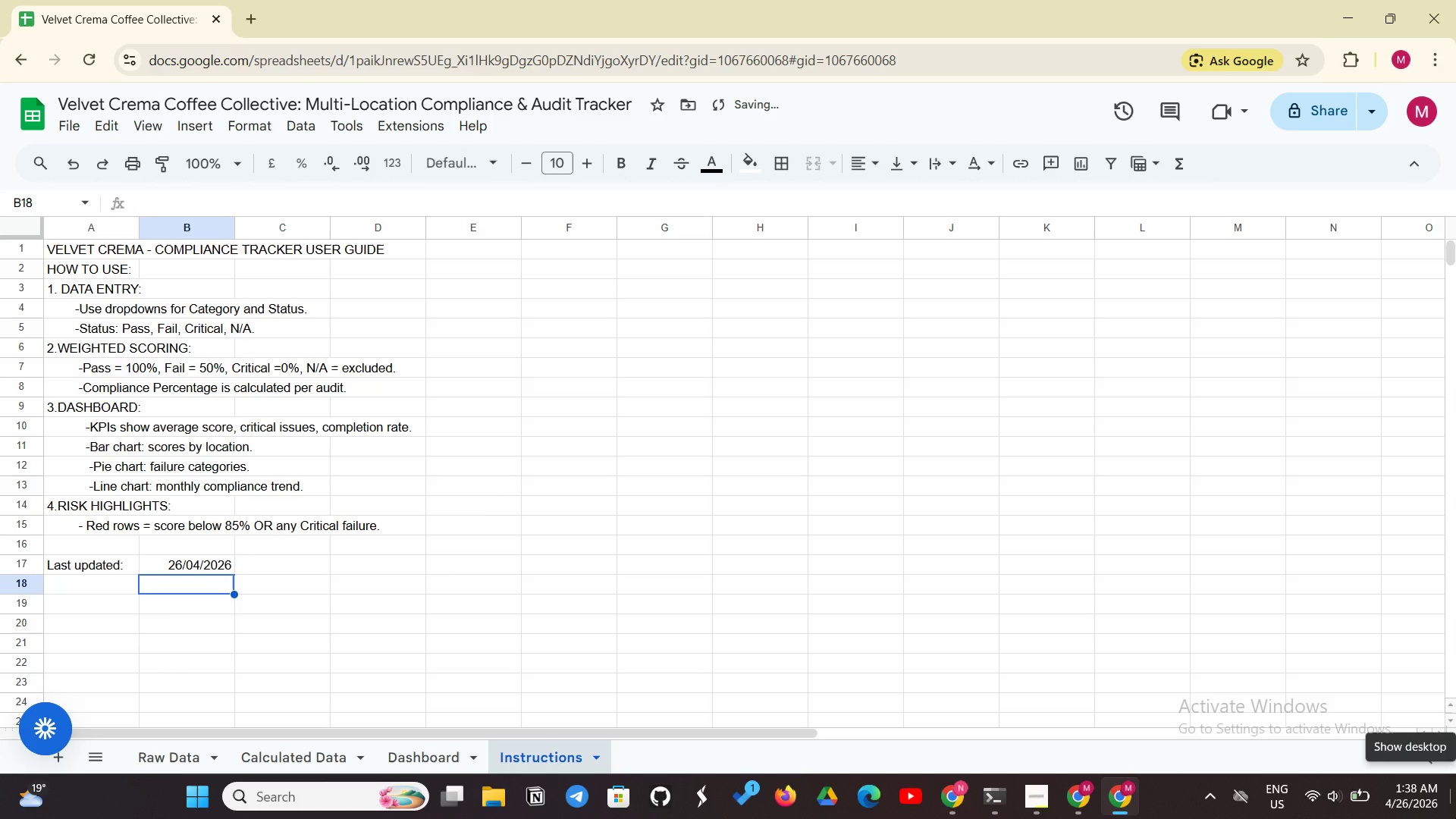 
scroll: coordinate [255, 316], scroll_direction: up, amount: 2.0
 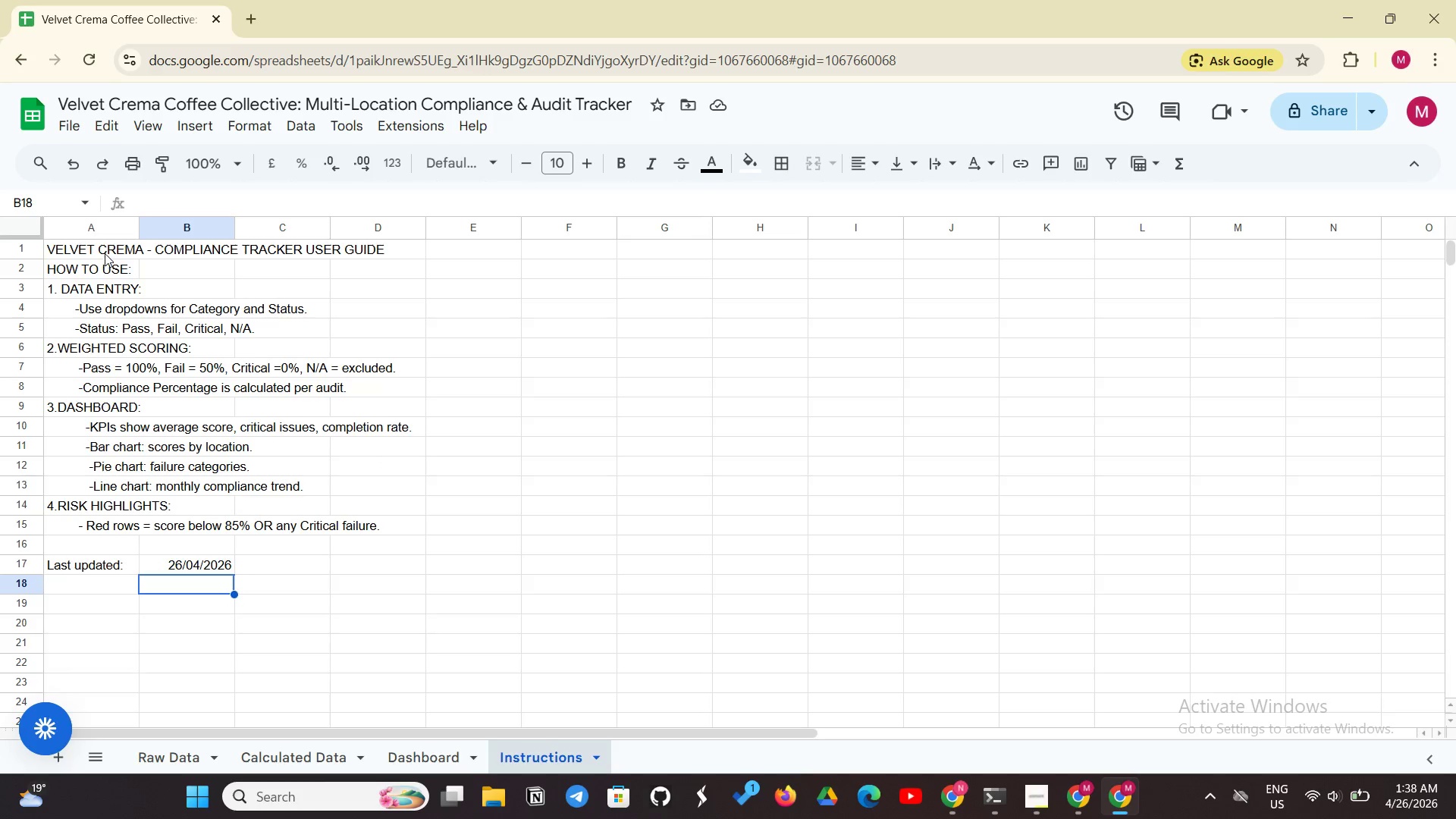 
left_click([105, 253])
 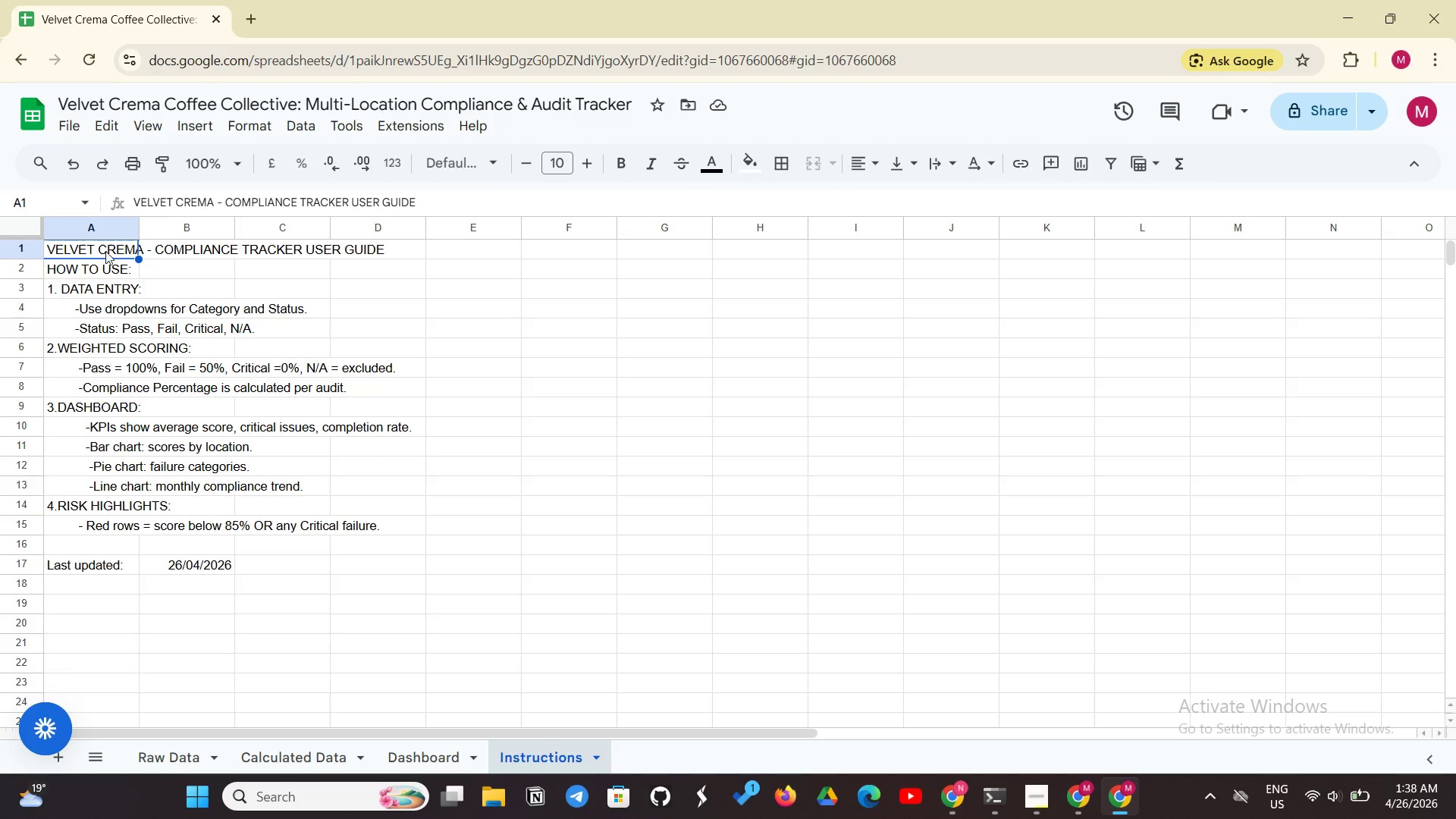 
left_click_drag(start_coordinate=[106, 252], to_coordinate=[366, 254])
 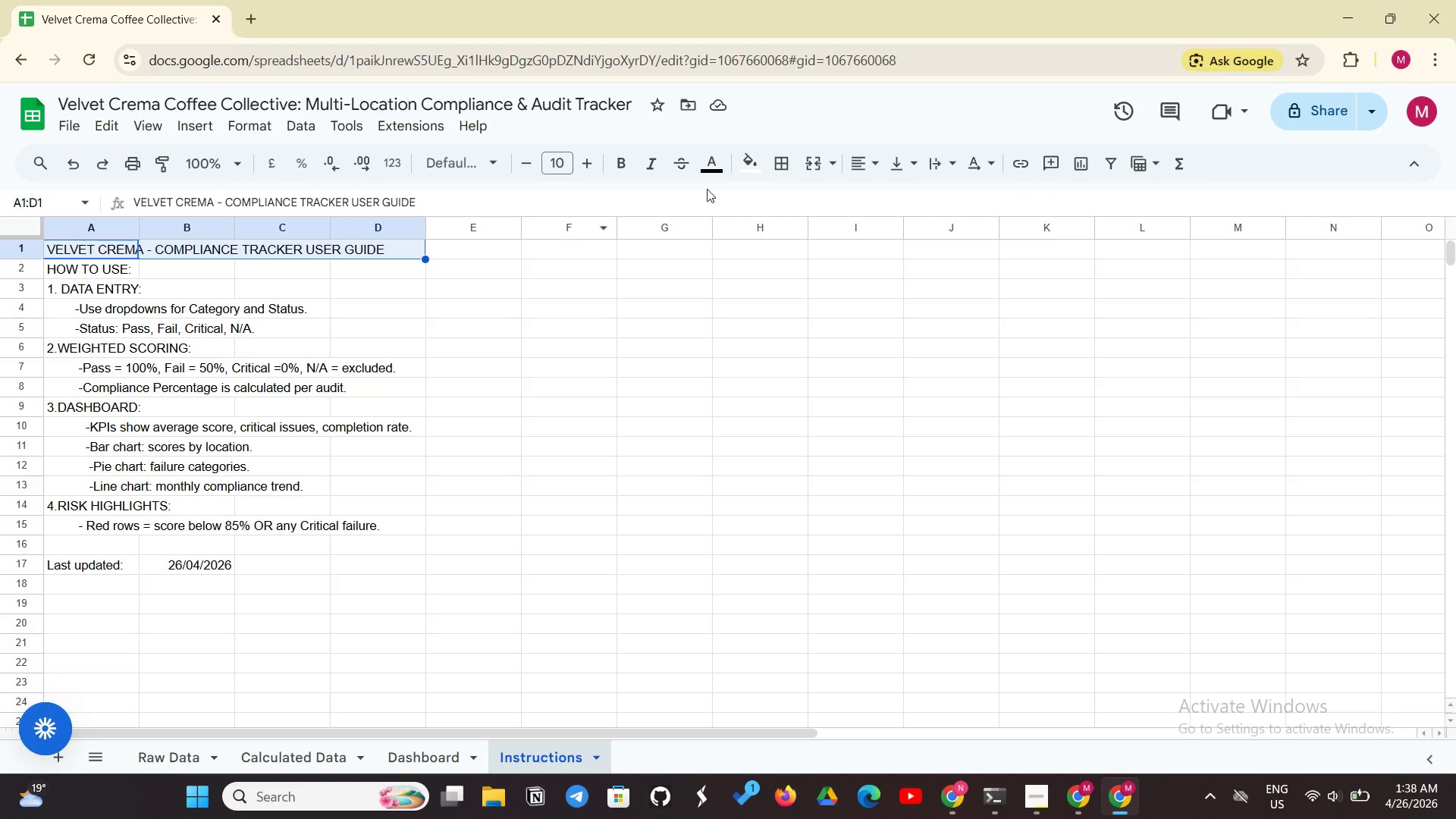 
left_click([751, 174])
 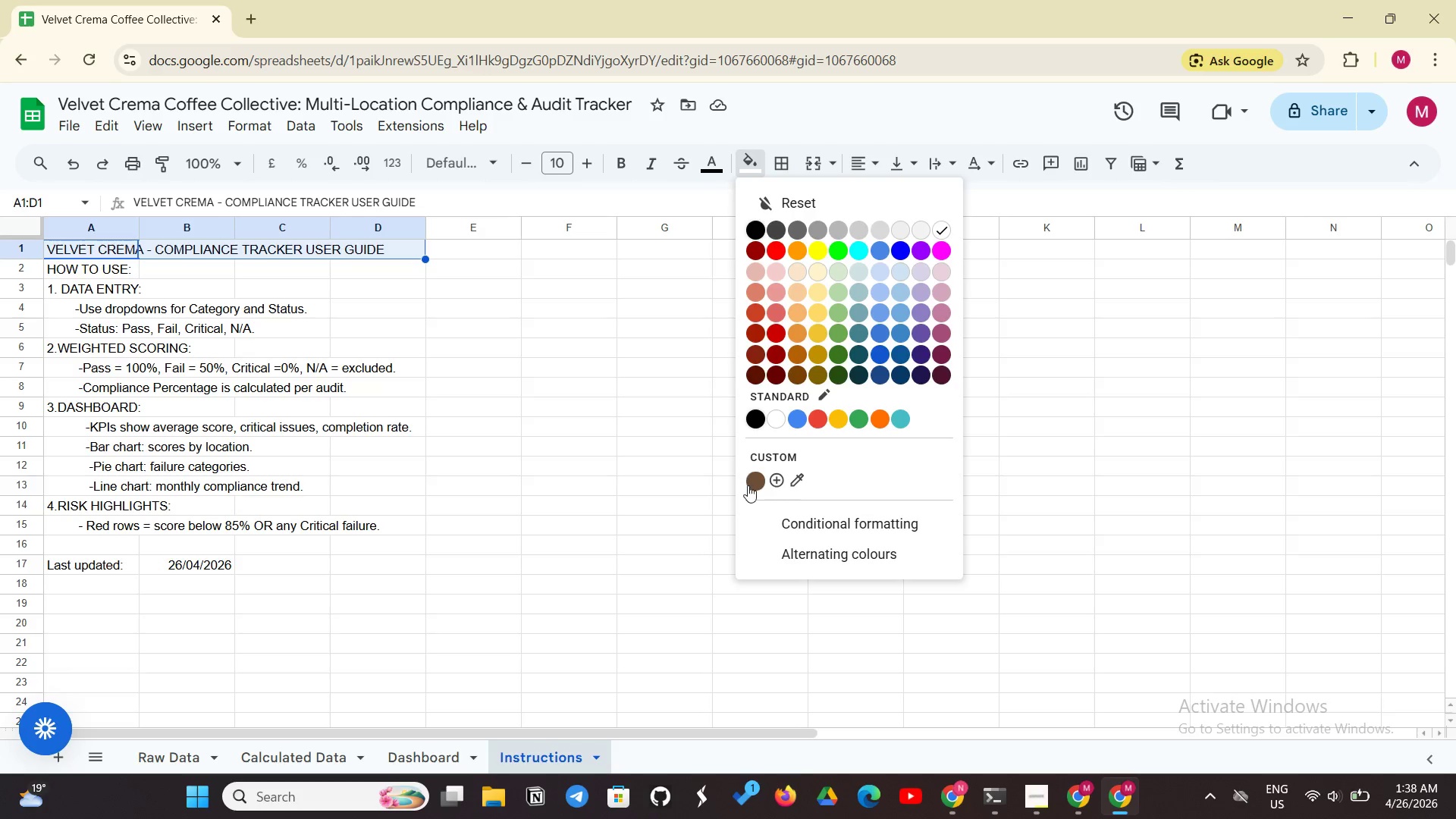 
left_click([748, 482])
 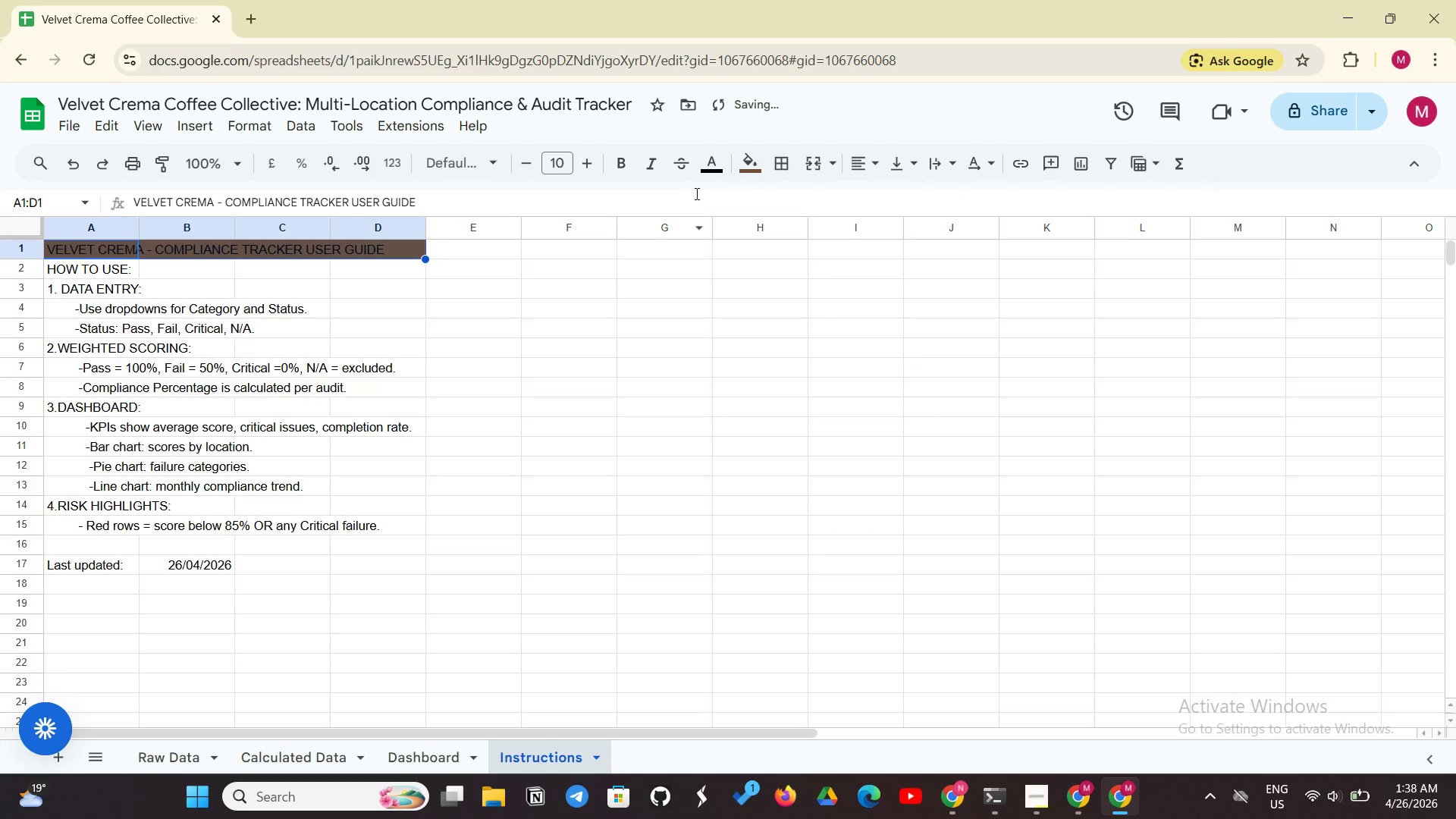 
left_click([707, 176])
 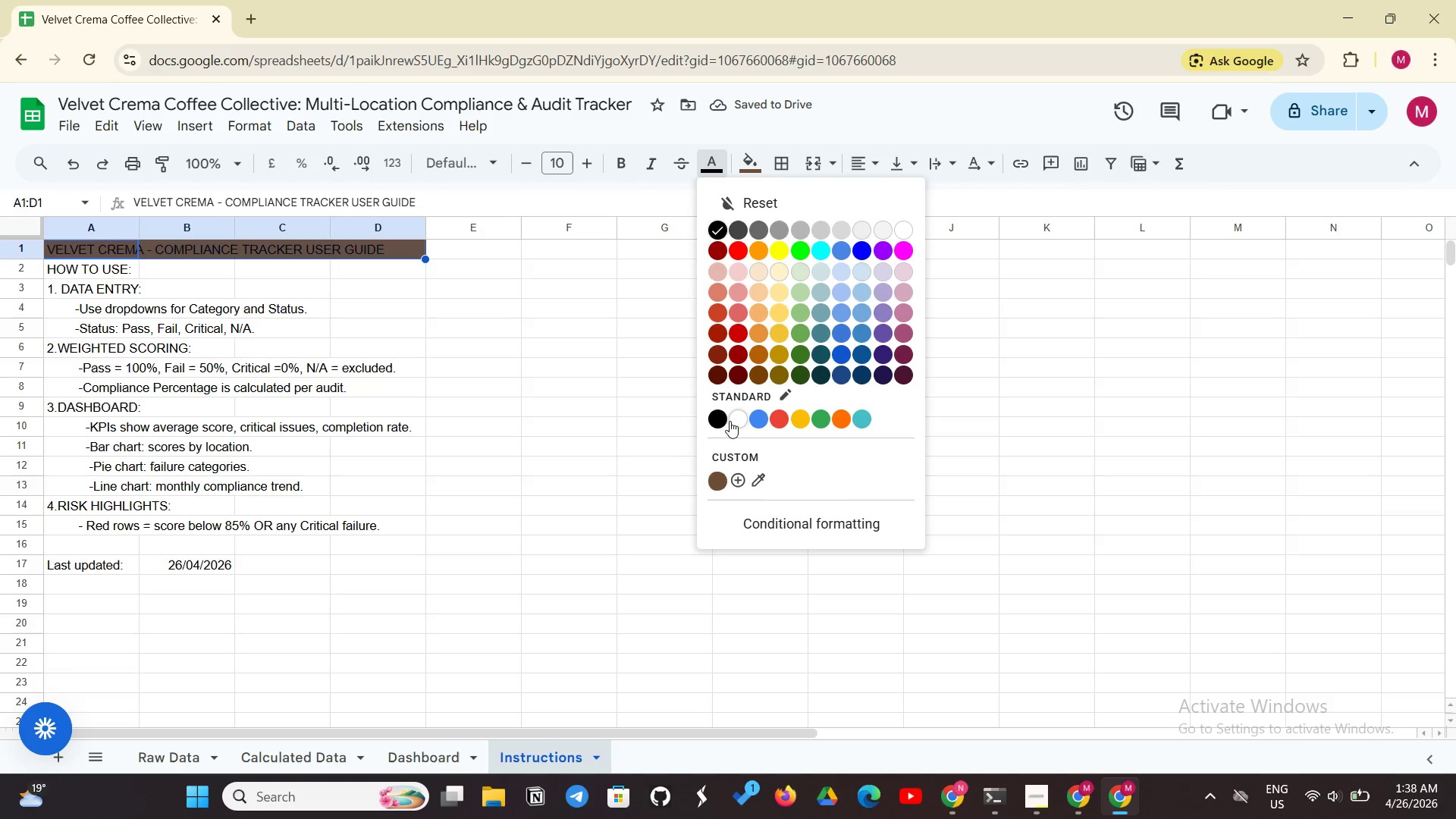 
left_click([735, 416])
 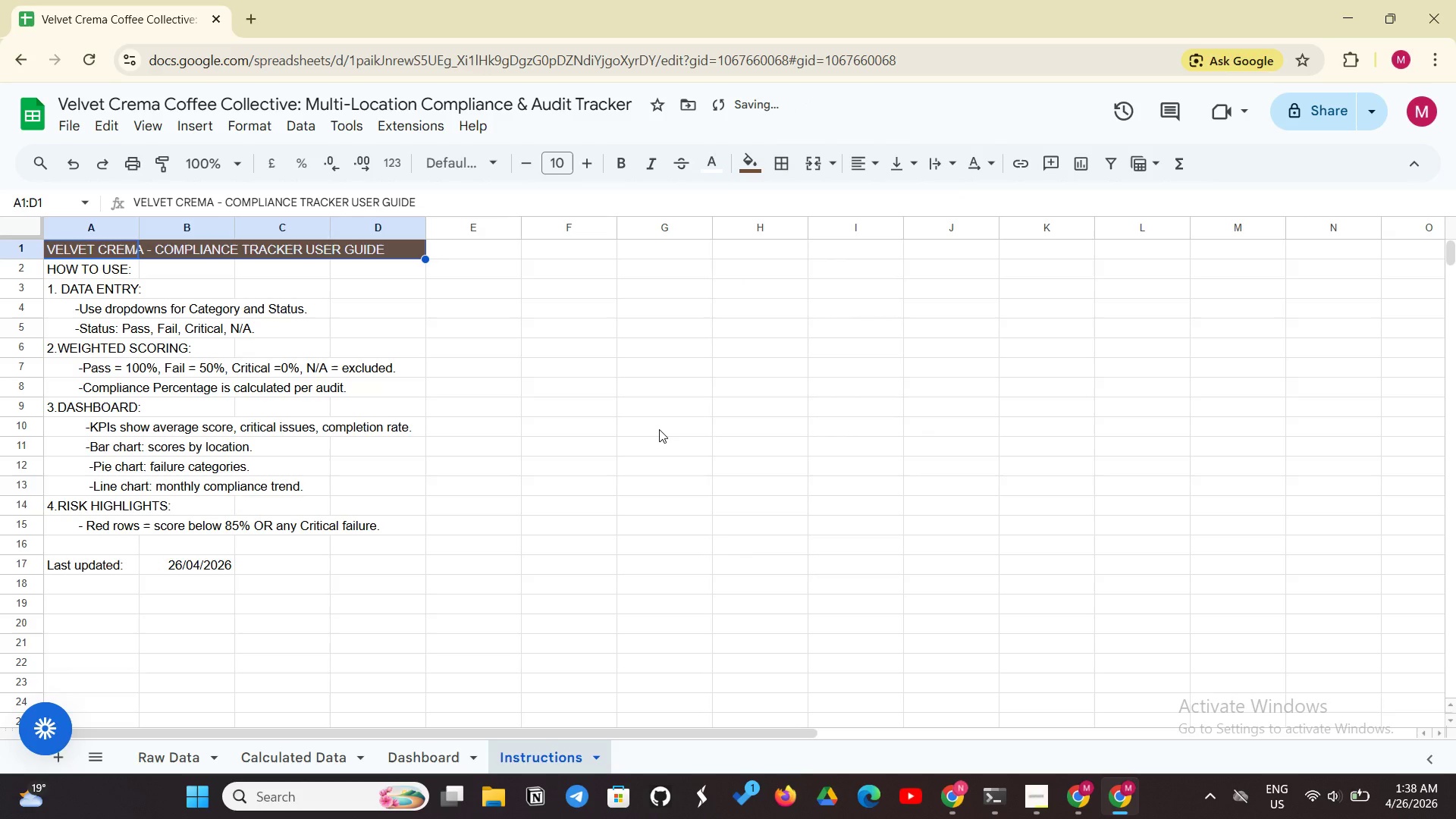 
key(Control+Shift+E)
 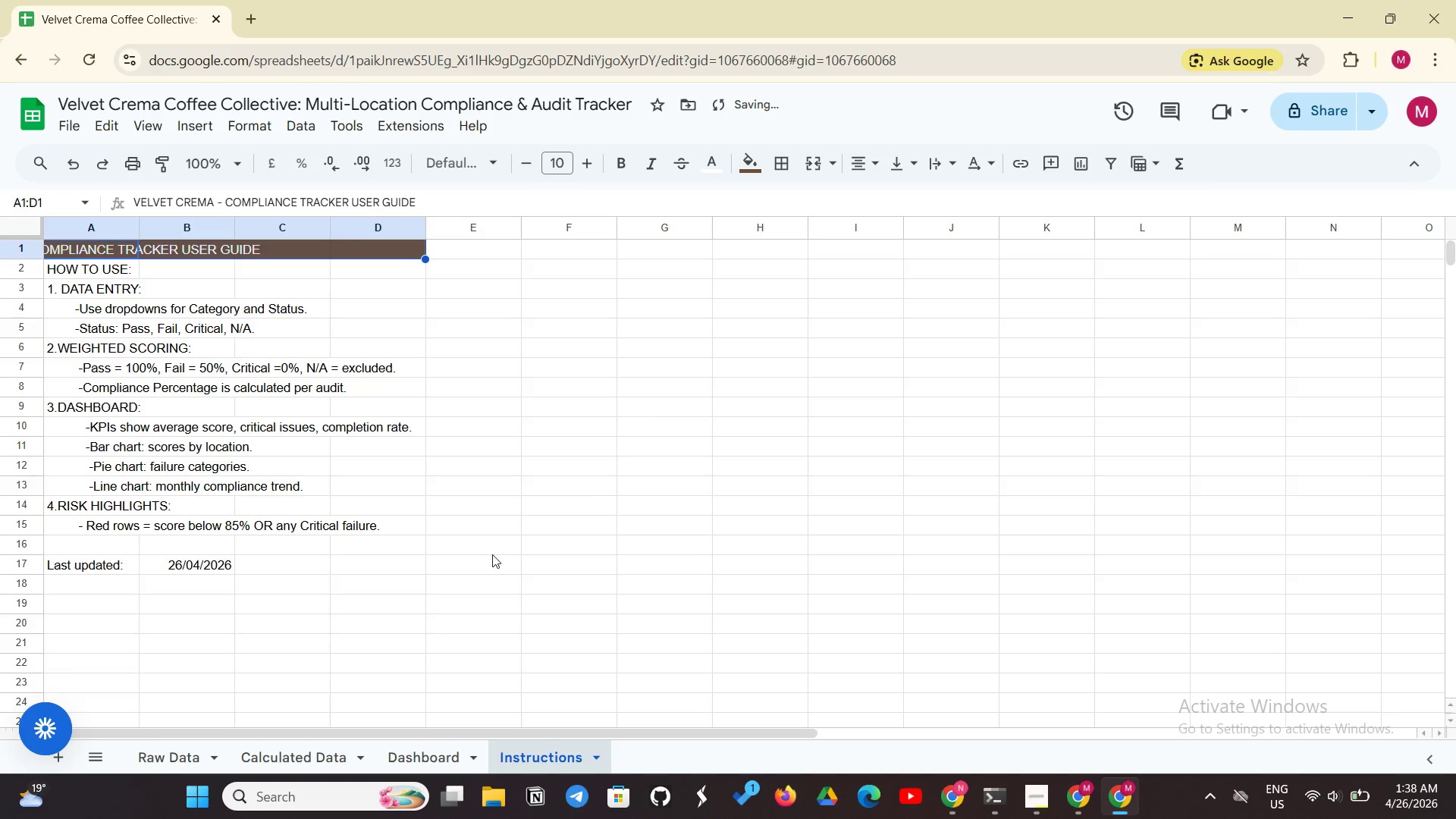 
left_click([478, 409])
 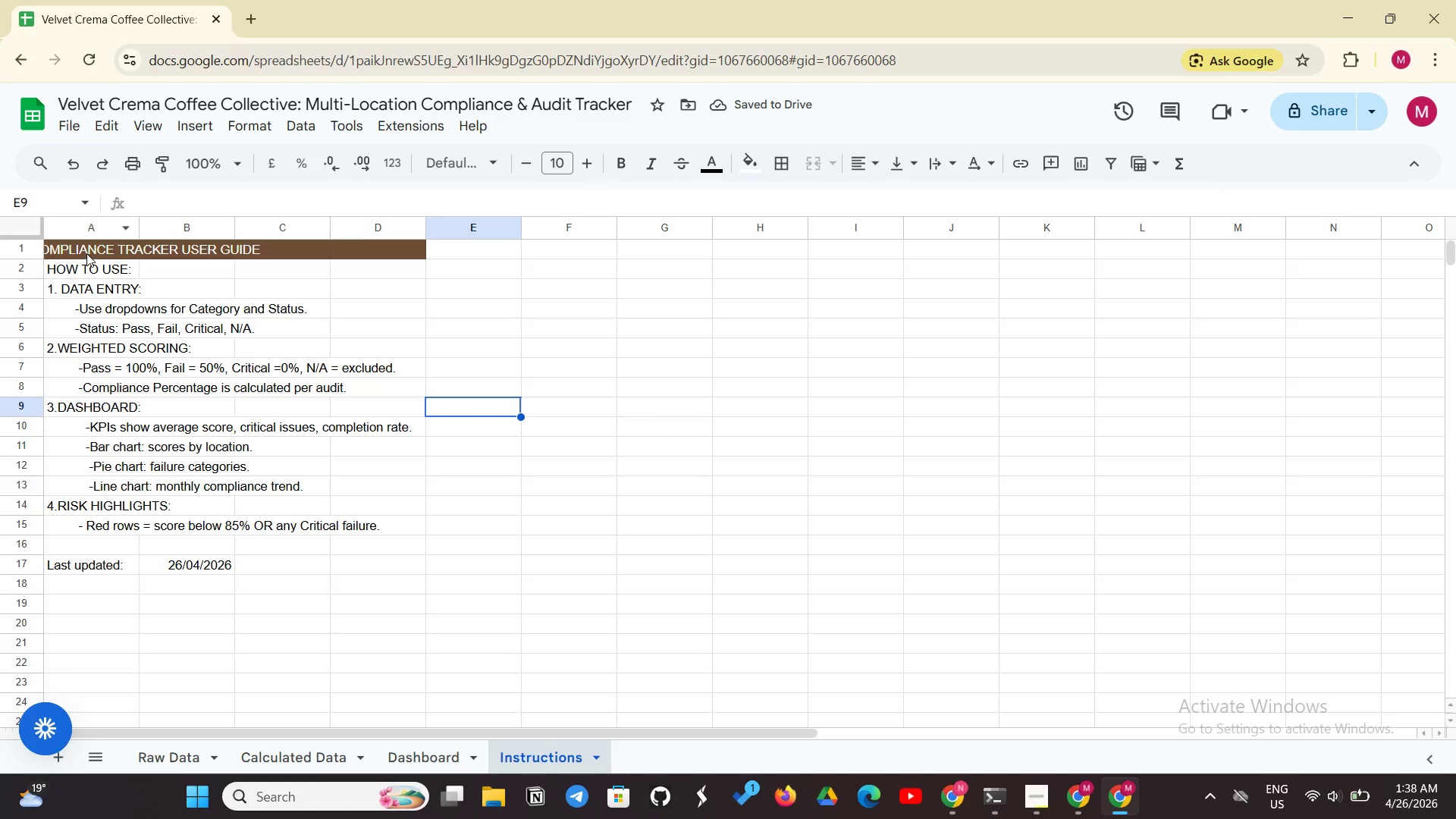 
left_click_drag(start_coordinate=[88, 253], to_coordinate=[464, 240])
 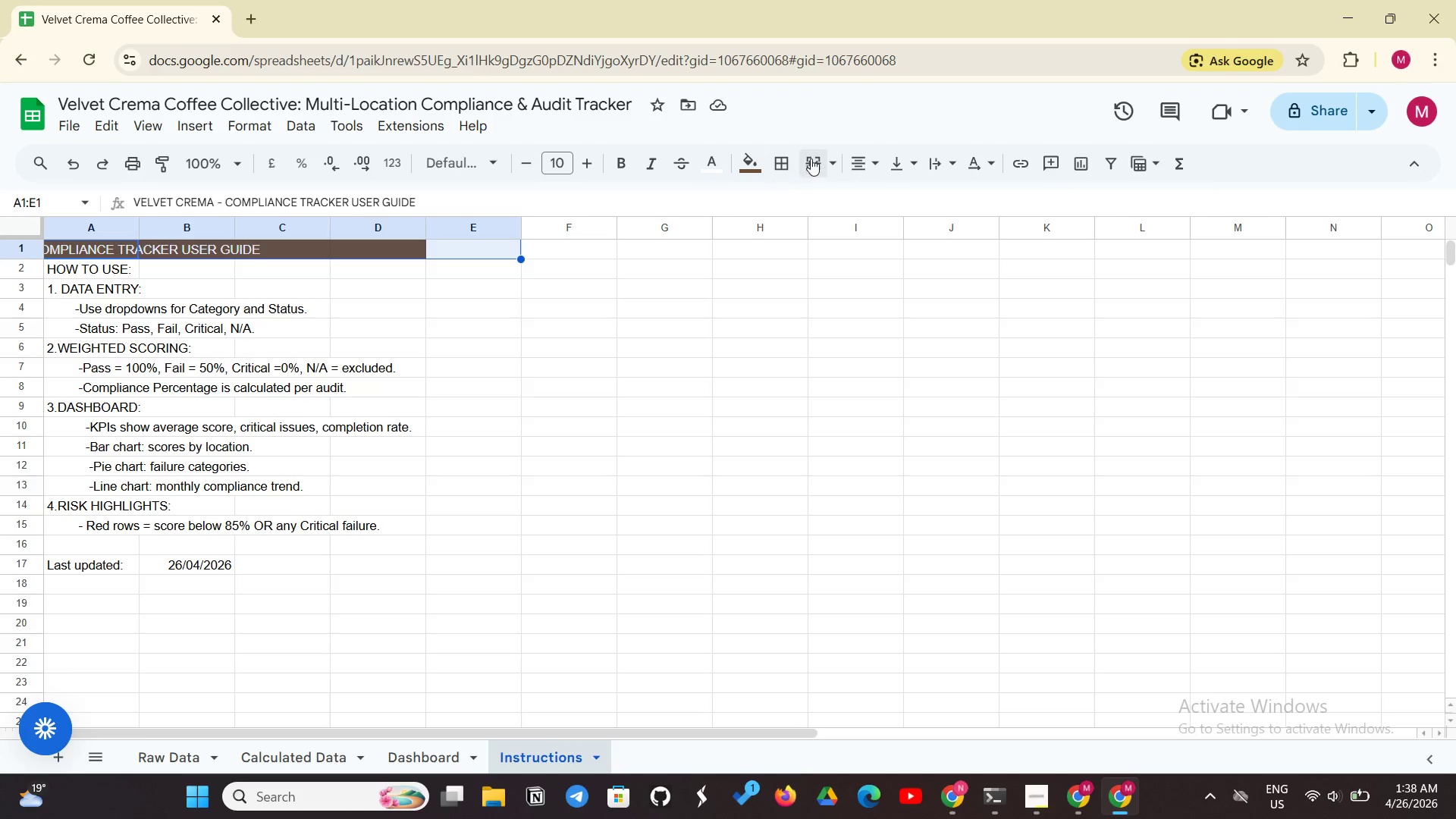 
left_click([811, 158])
 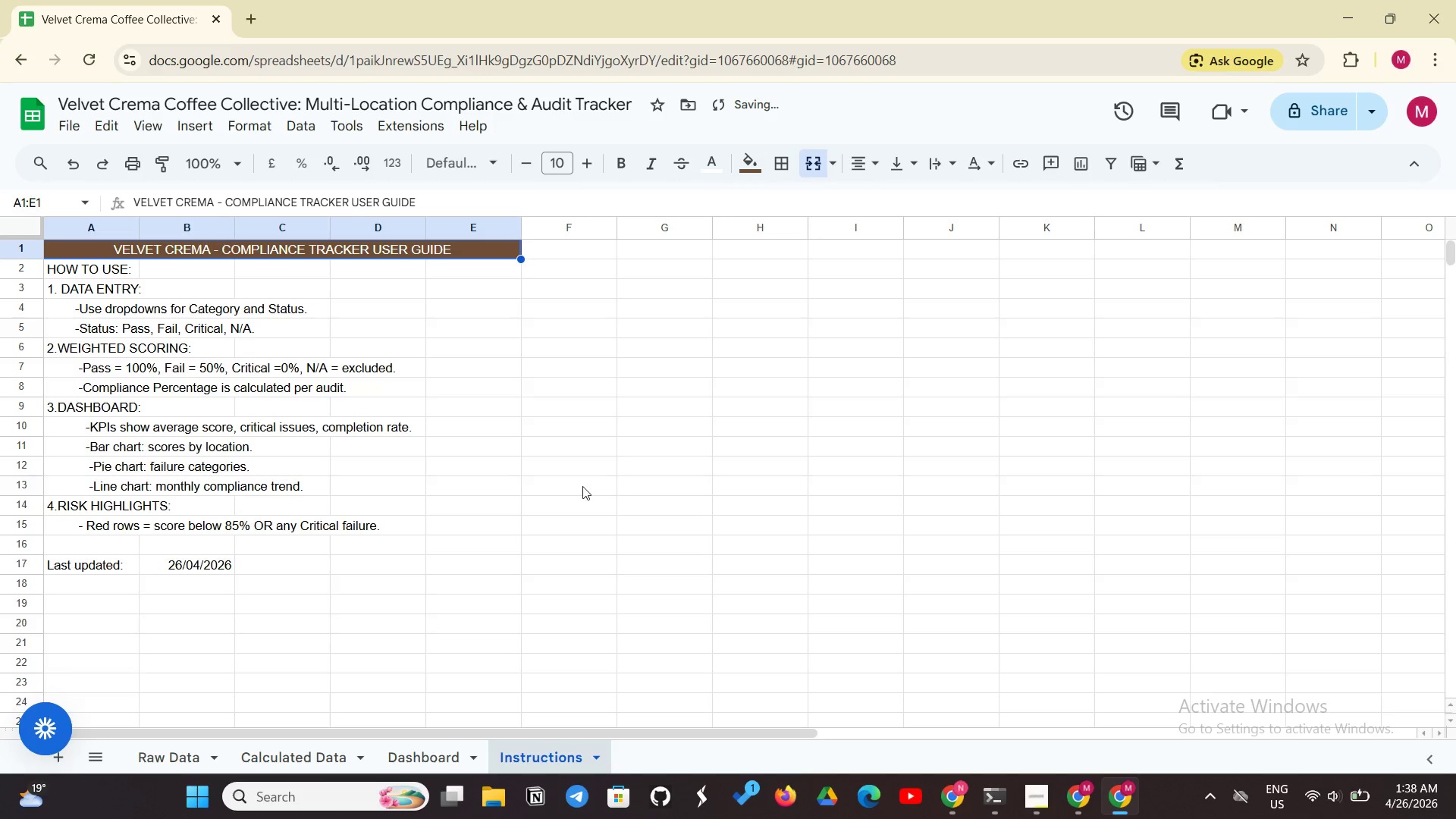 
left_click([548, 491])
 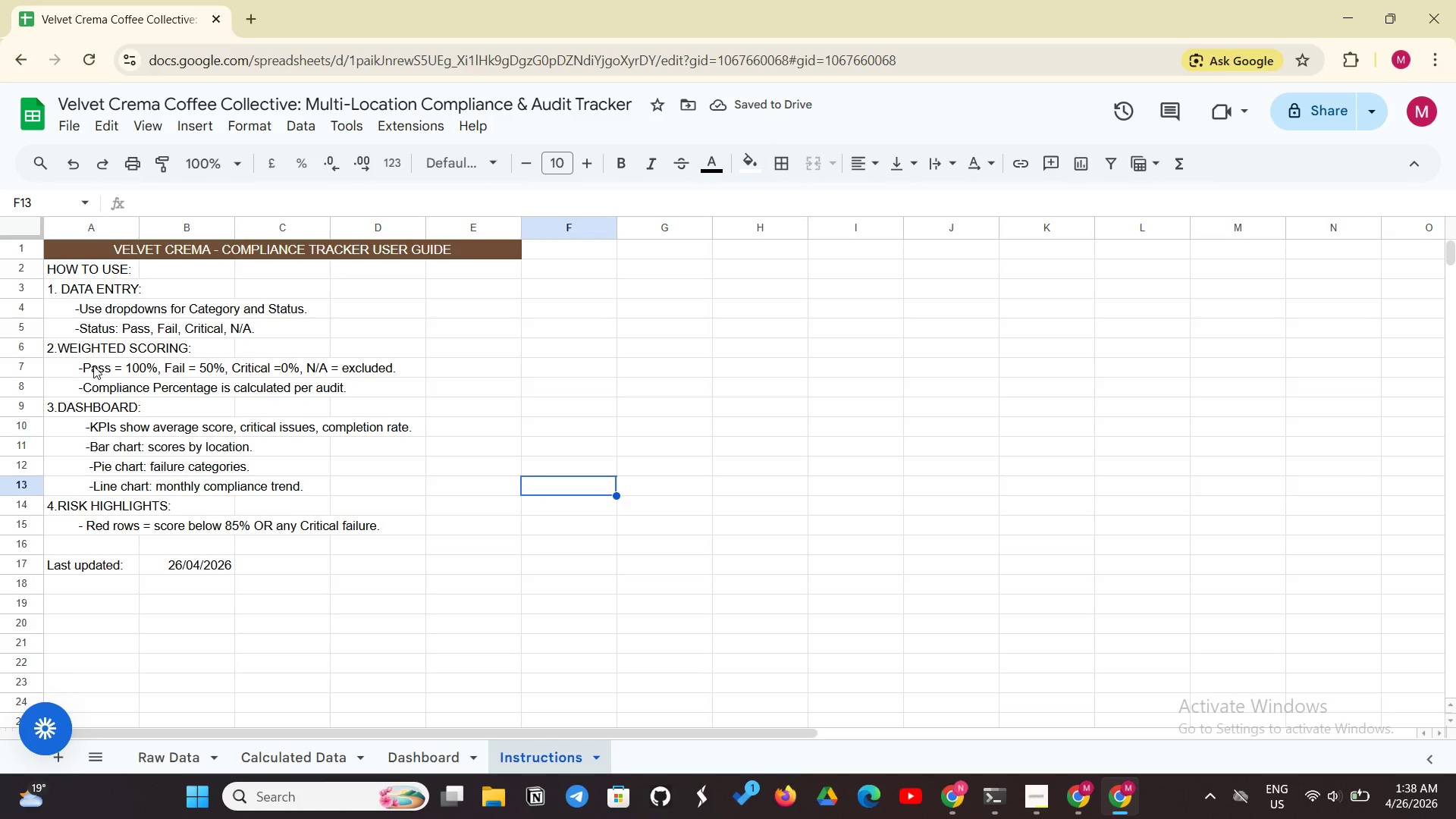 
left_click([102, 275])
 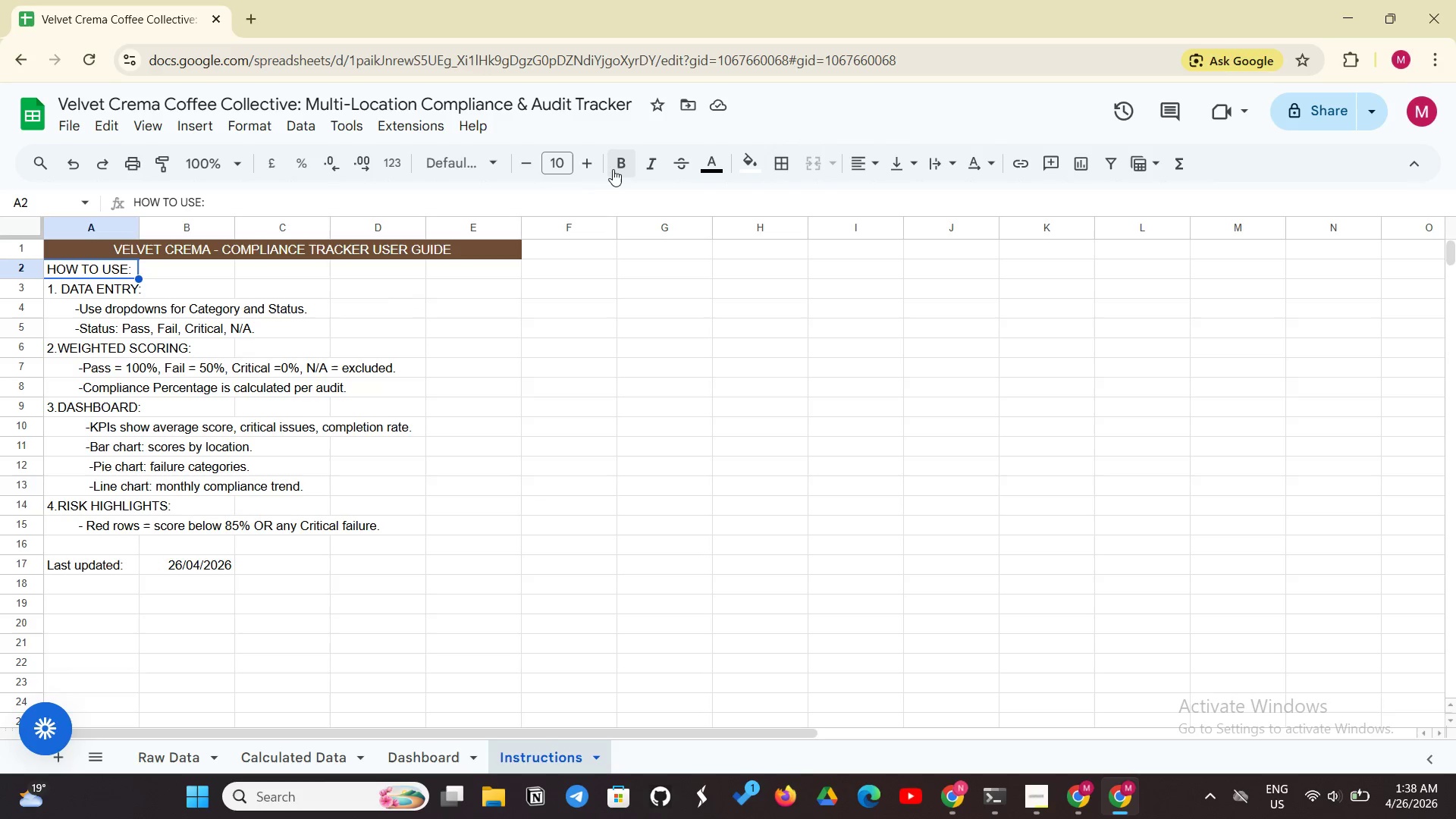 
left_click([618, 165])
 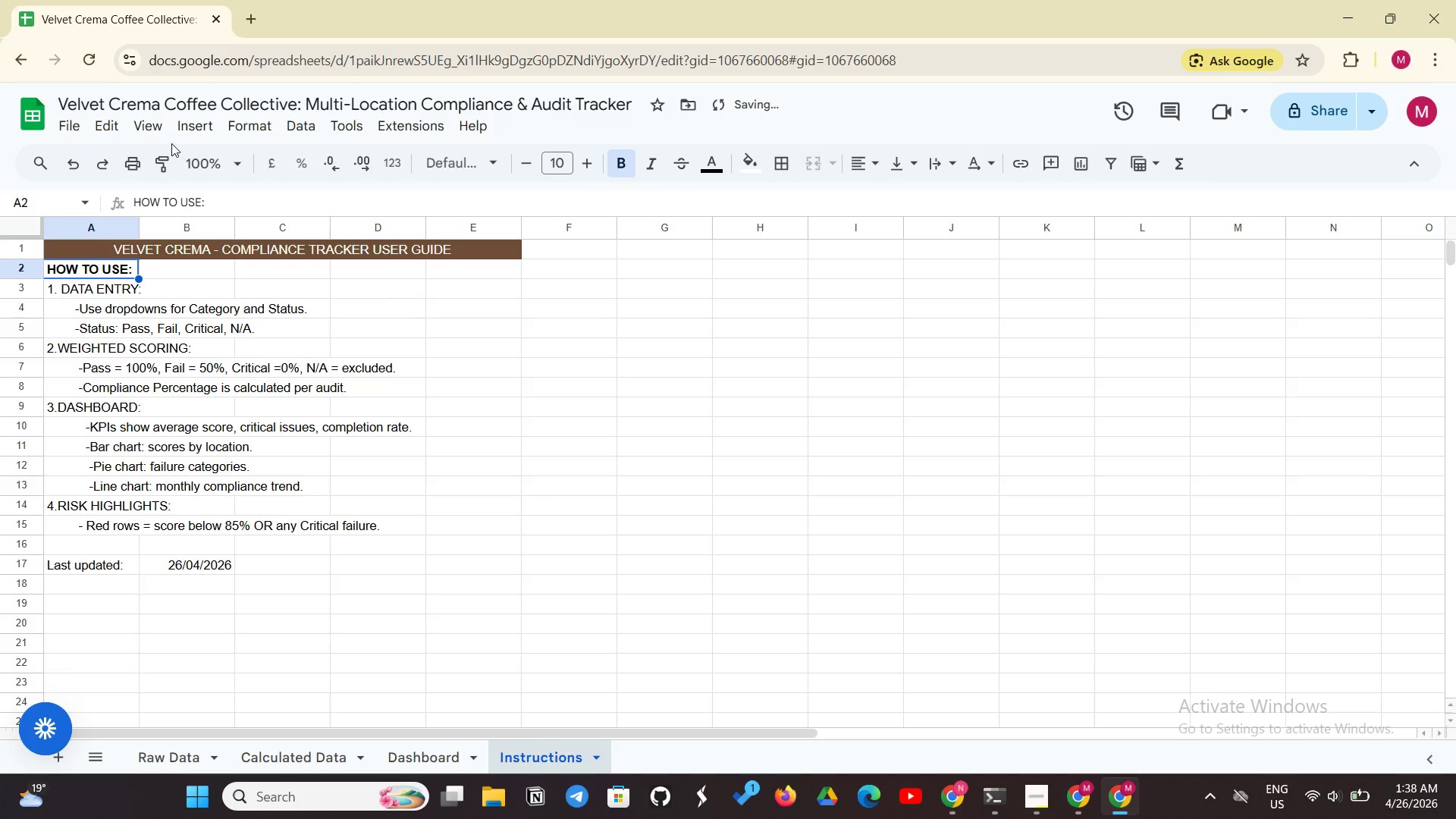 
left_click([157, 132])
 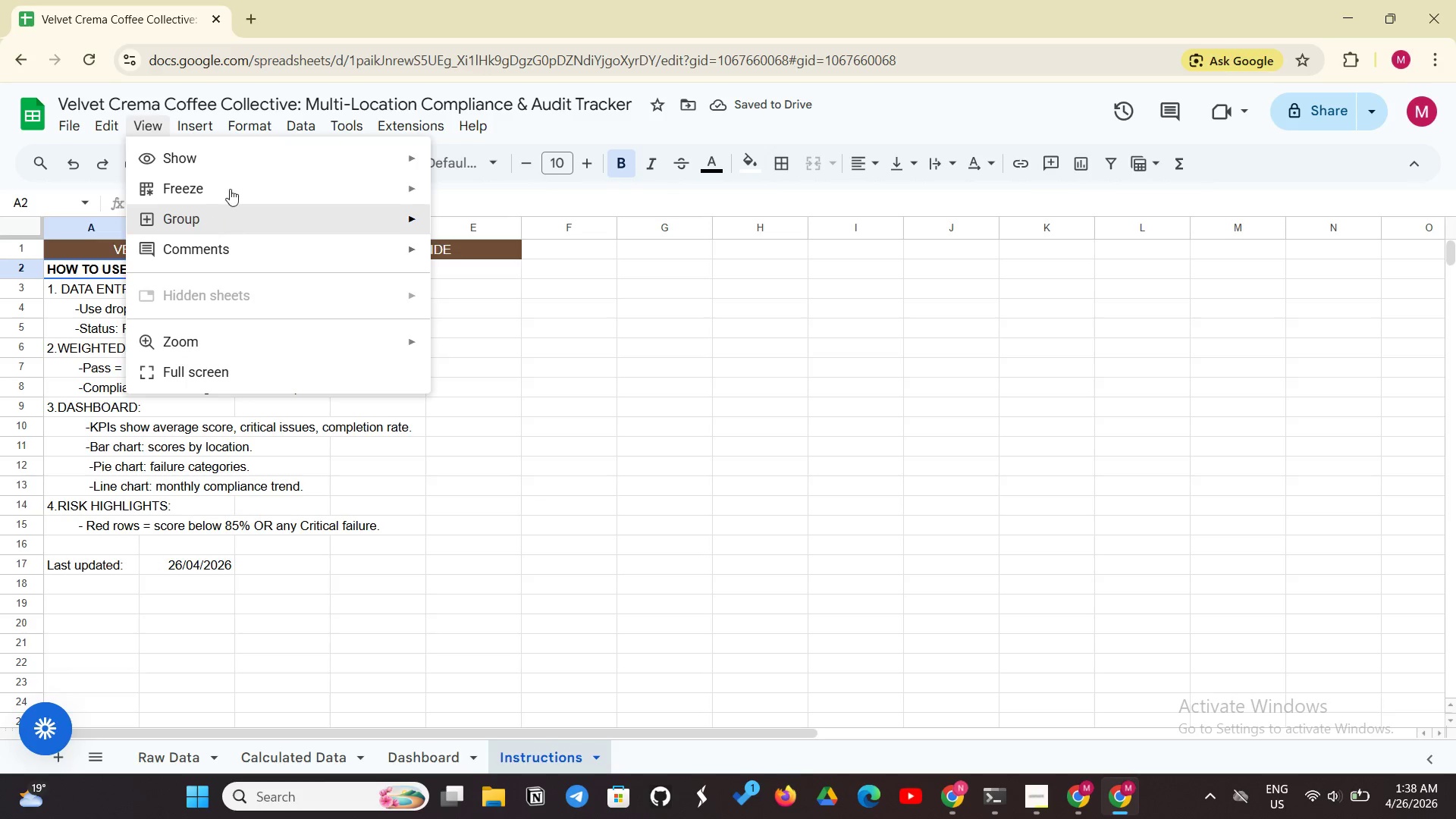 
left_click([235, 184])
 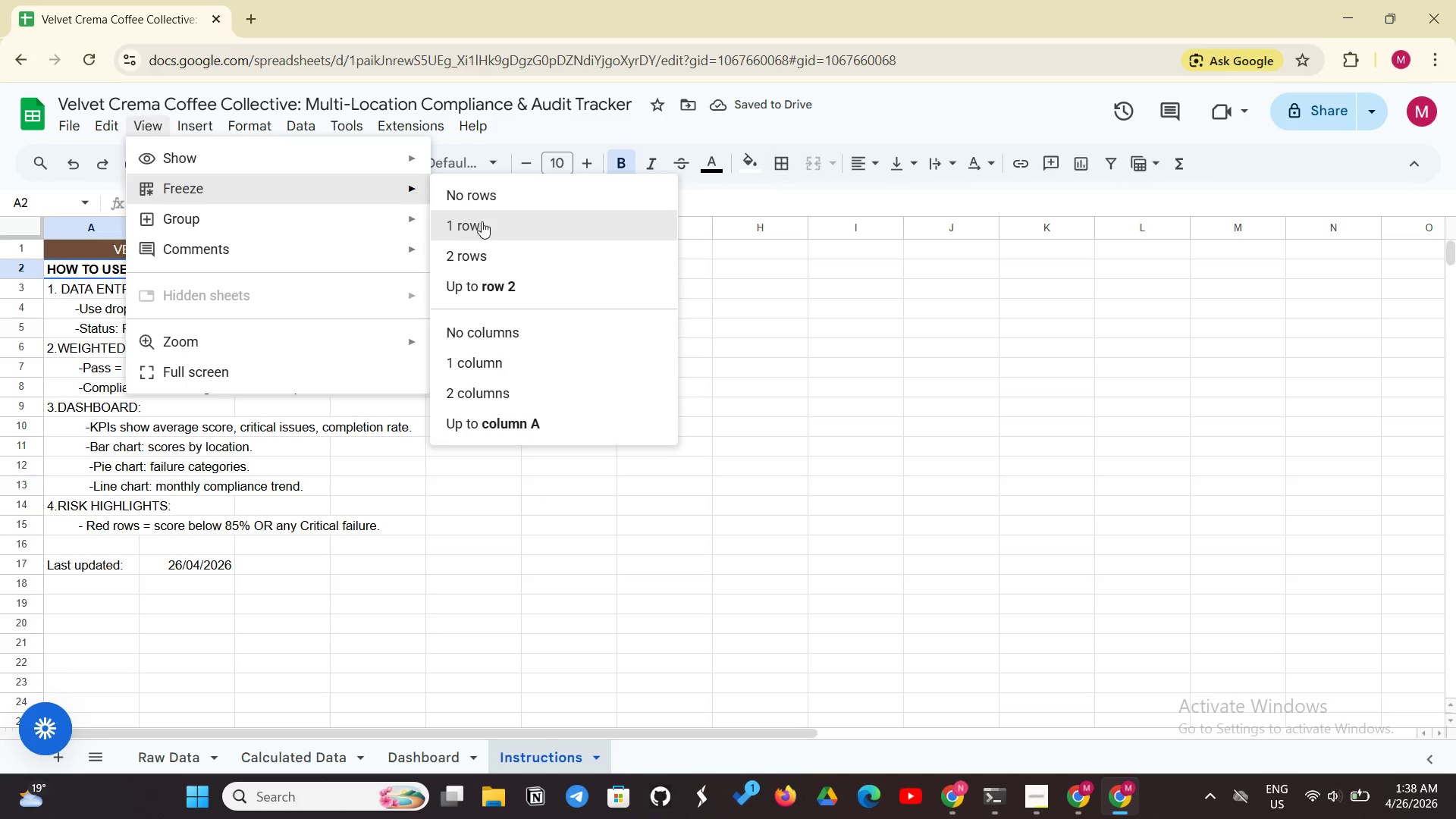 
left_click([482, 221])
 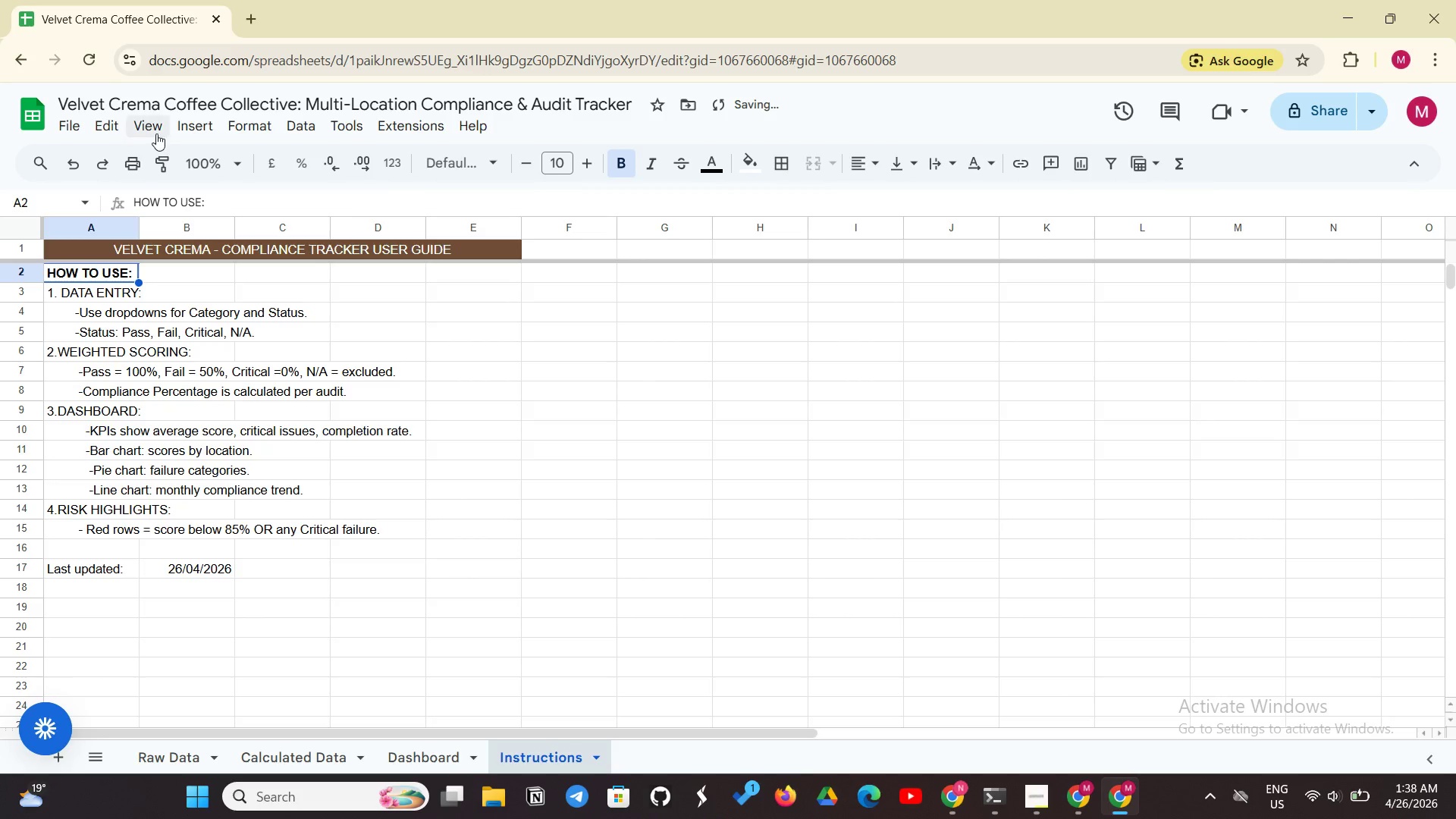 
left_click([153, 130])
 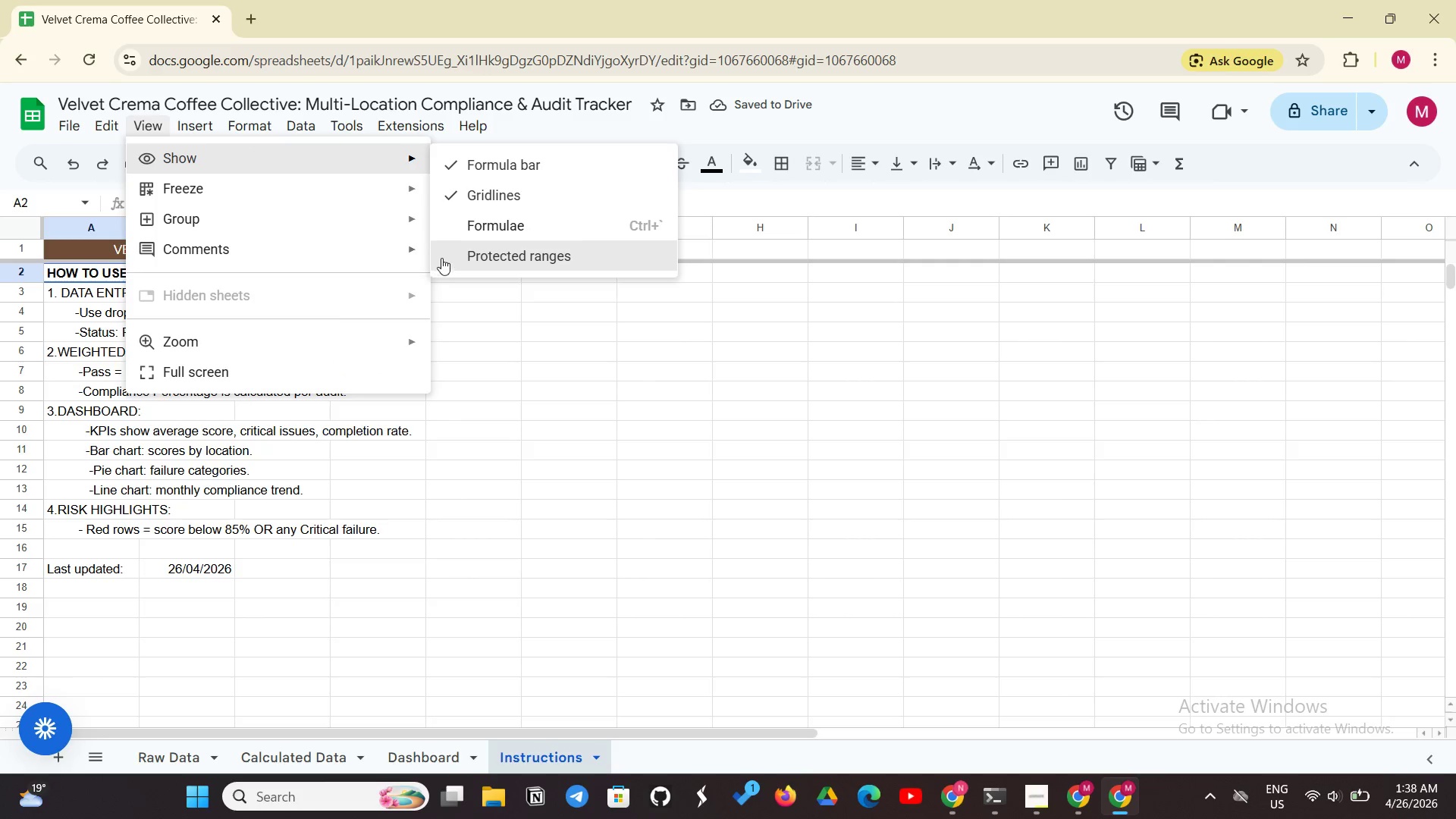 
left_click([491, 192])
 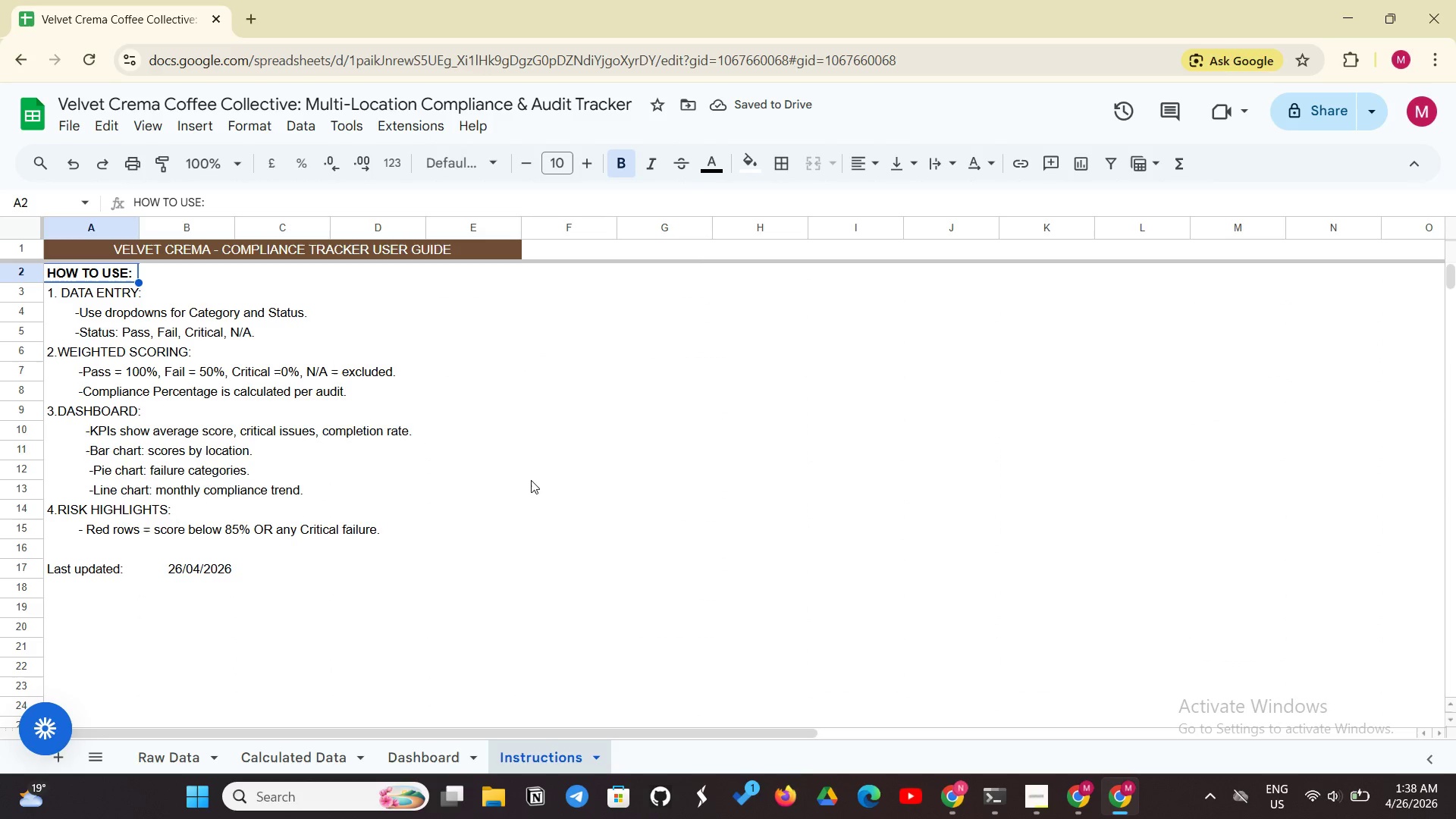 
wait(6.78)
 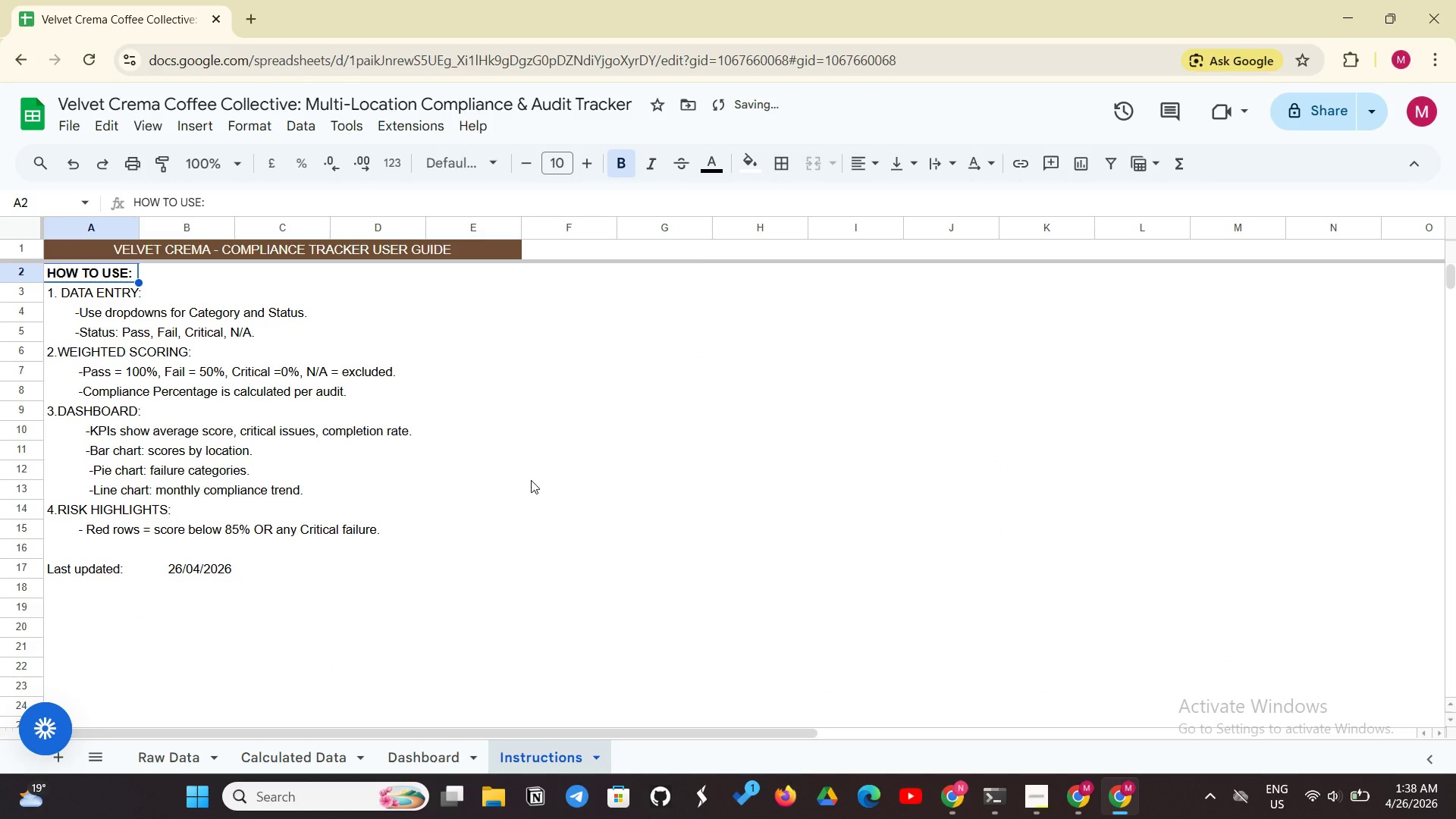 
left_click([418, 758])
 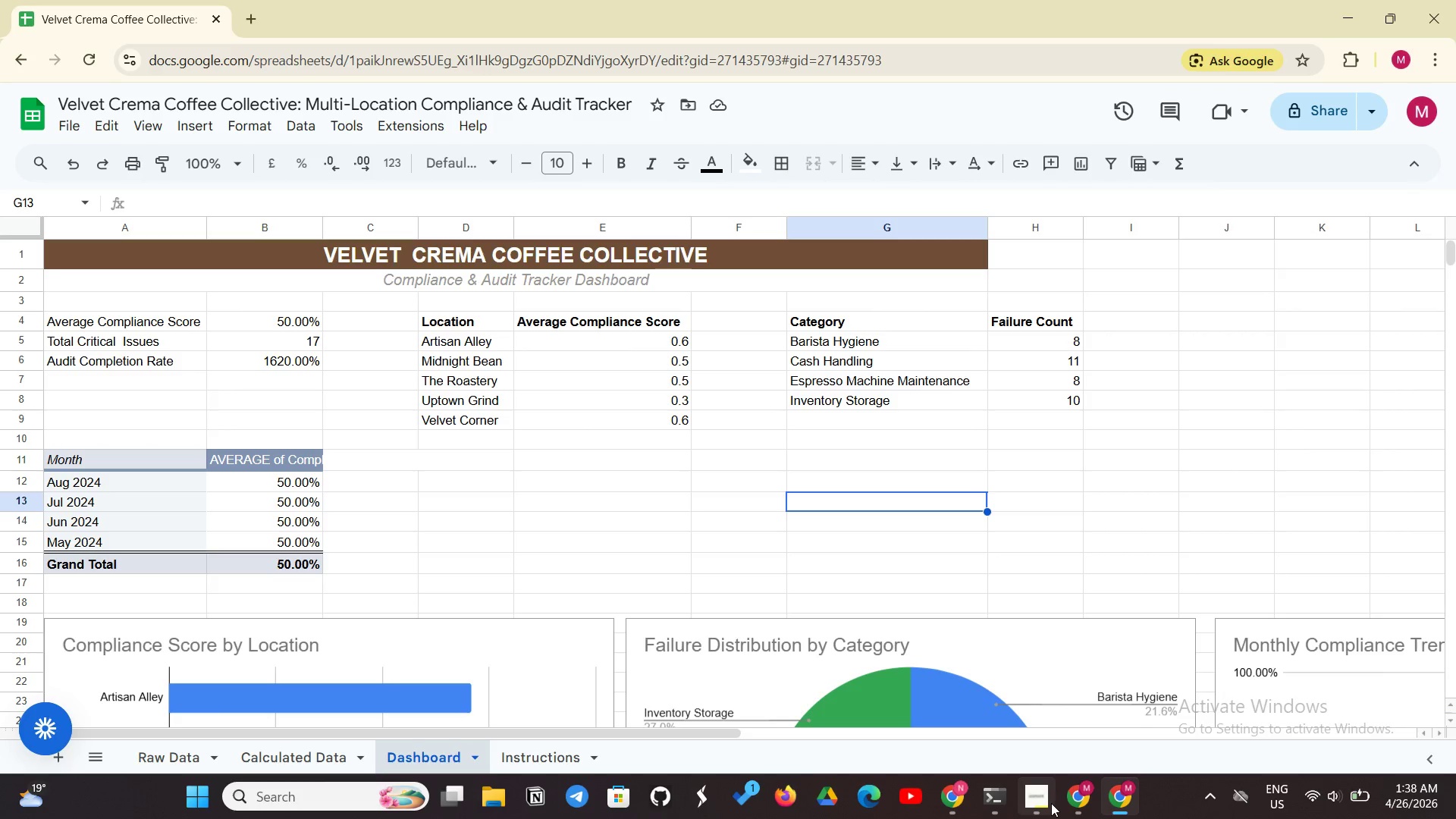 
left_click([1048, 804])